 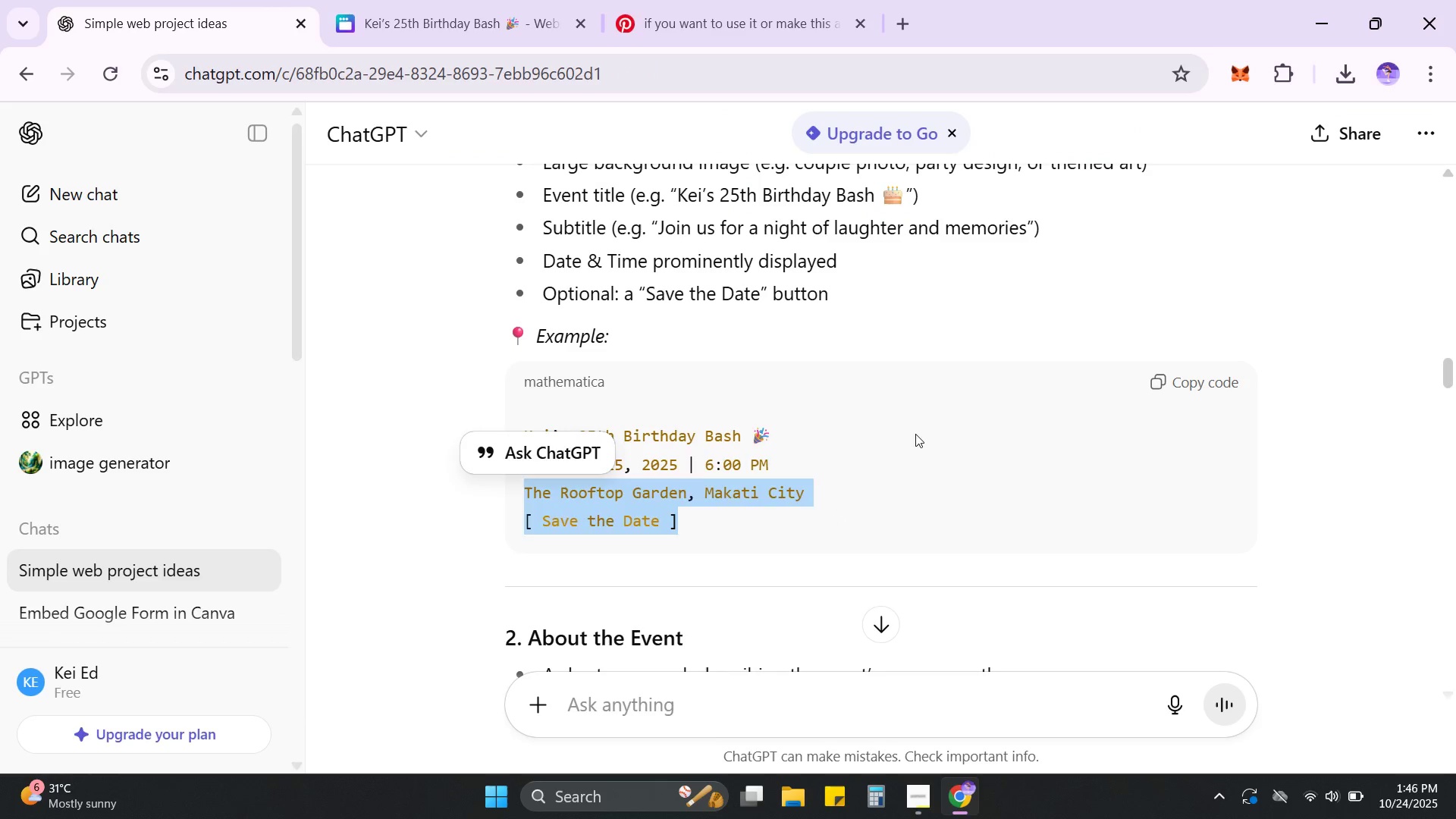 
left_click([916, 434])
 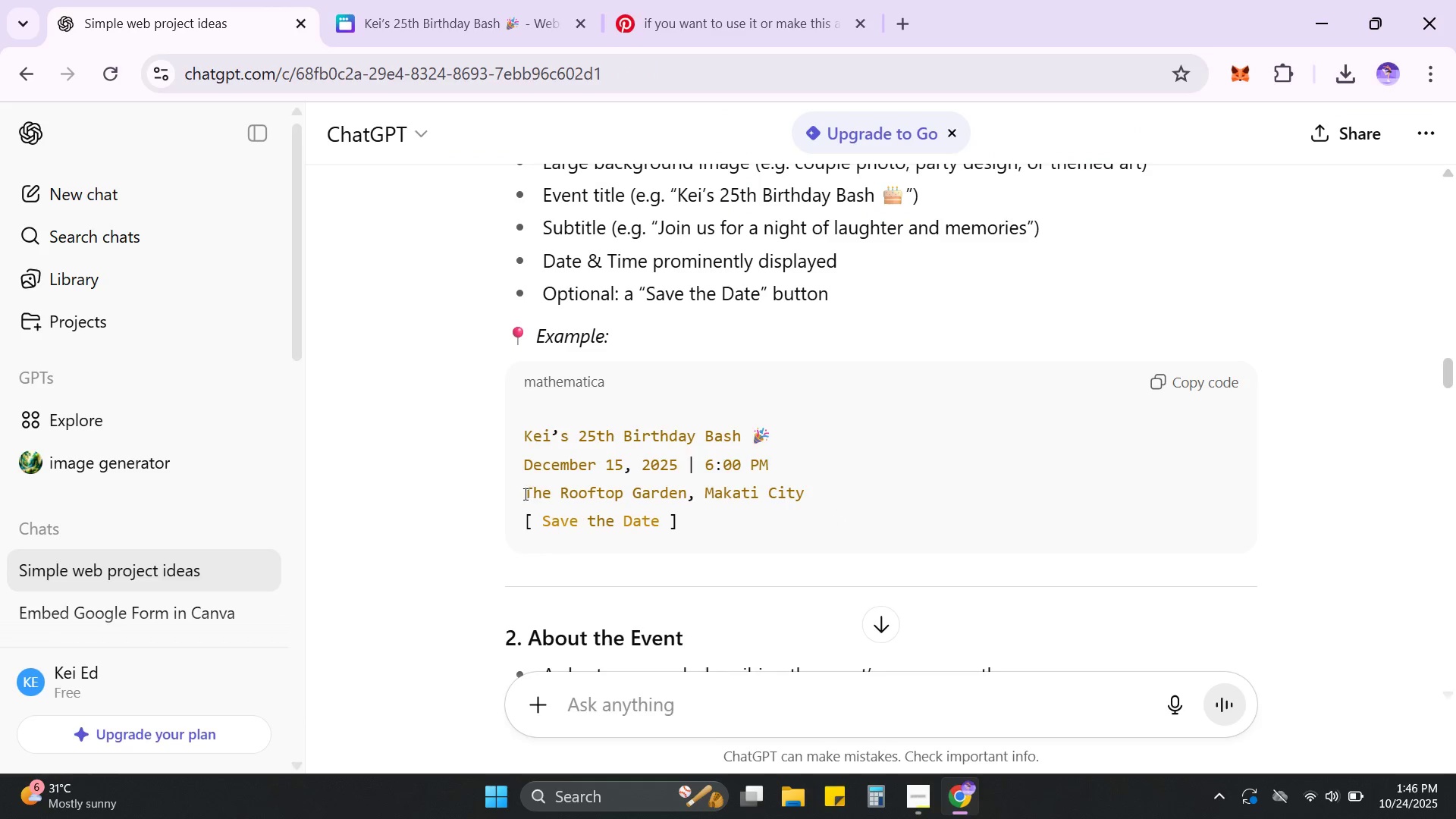 
left_click_drag(start_coordinate=[510, 493], to_coordinate=[805, 497])
 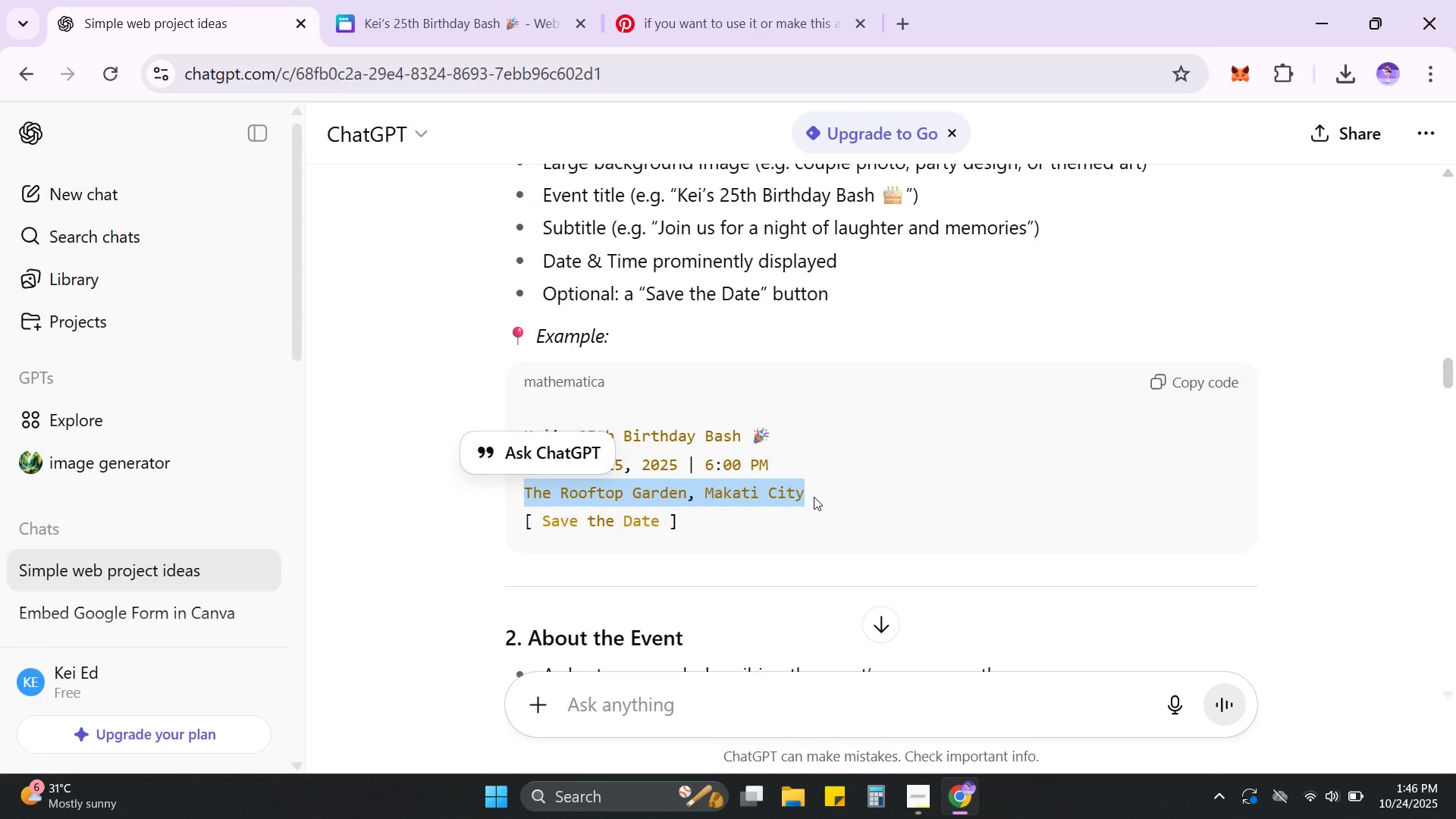 
key(Control+C)
 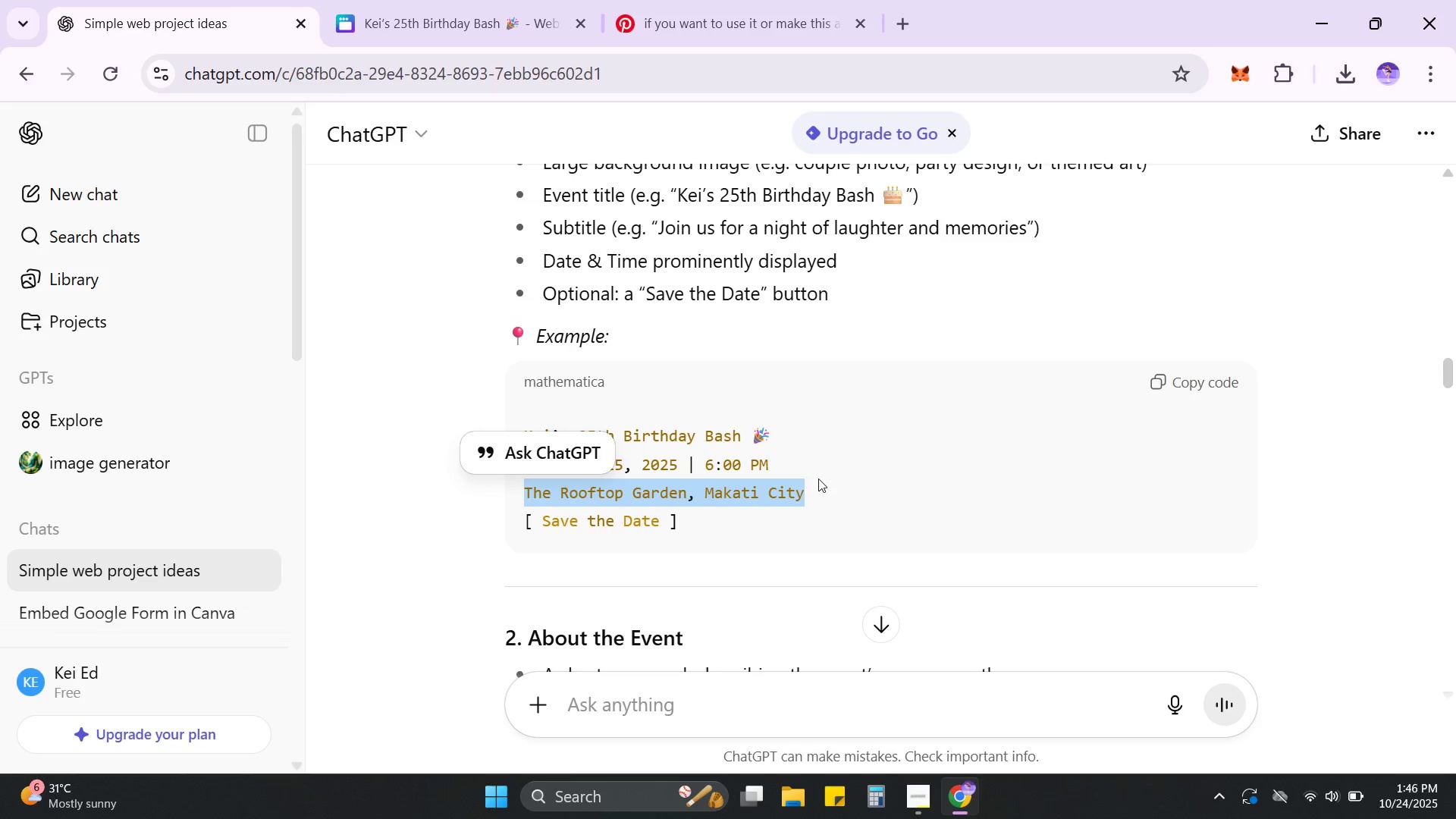 
key(Alt+AltLeft)
 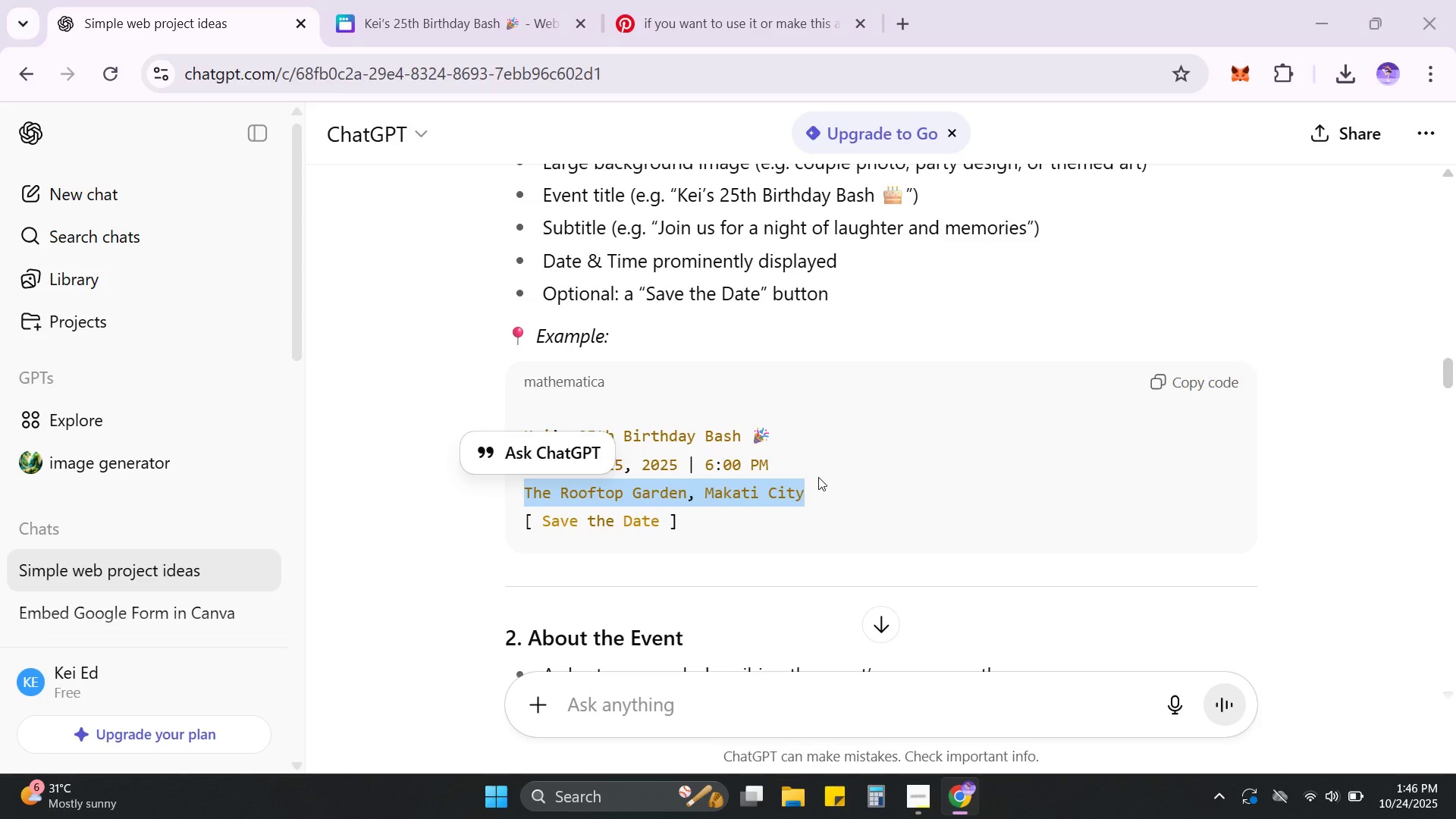 
key(Alt+Tab)